 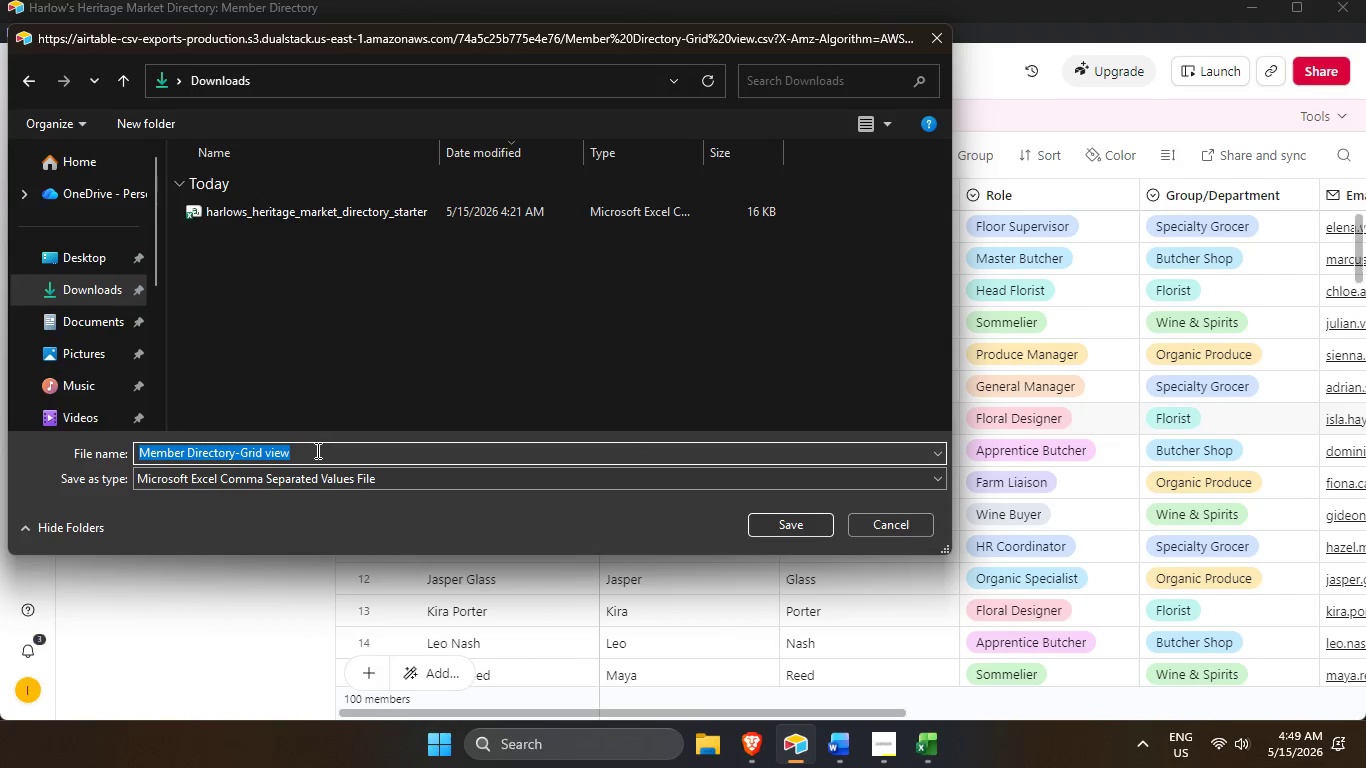 
left_click([316, 450])
 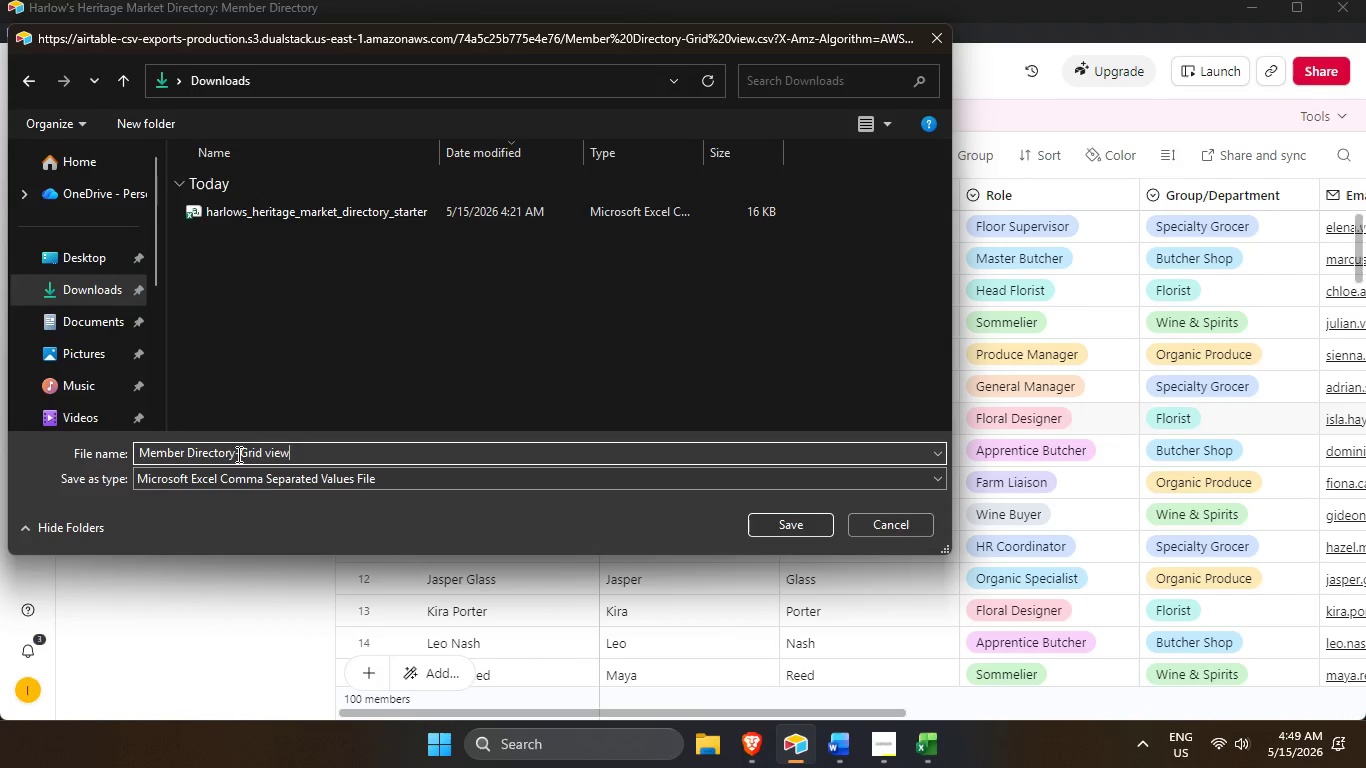 
left_click_drag(start_coordinate=[237, 454], to_coordinate=[322, 457])
 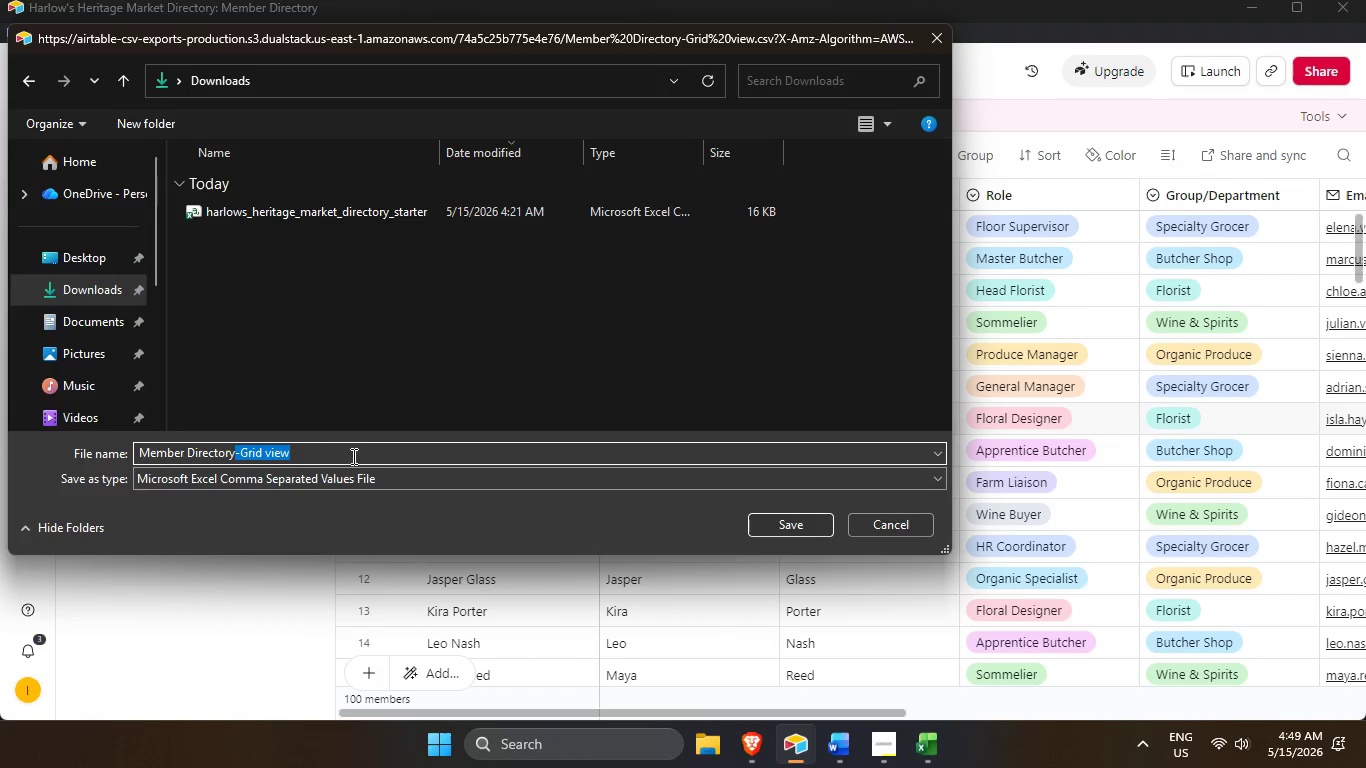 
key(Backspace)
 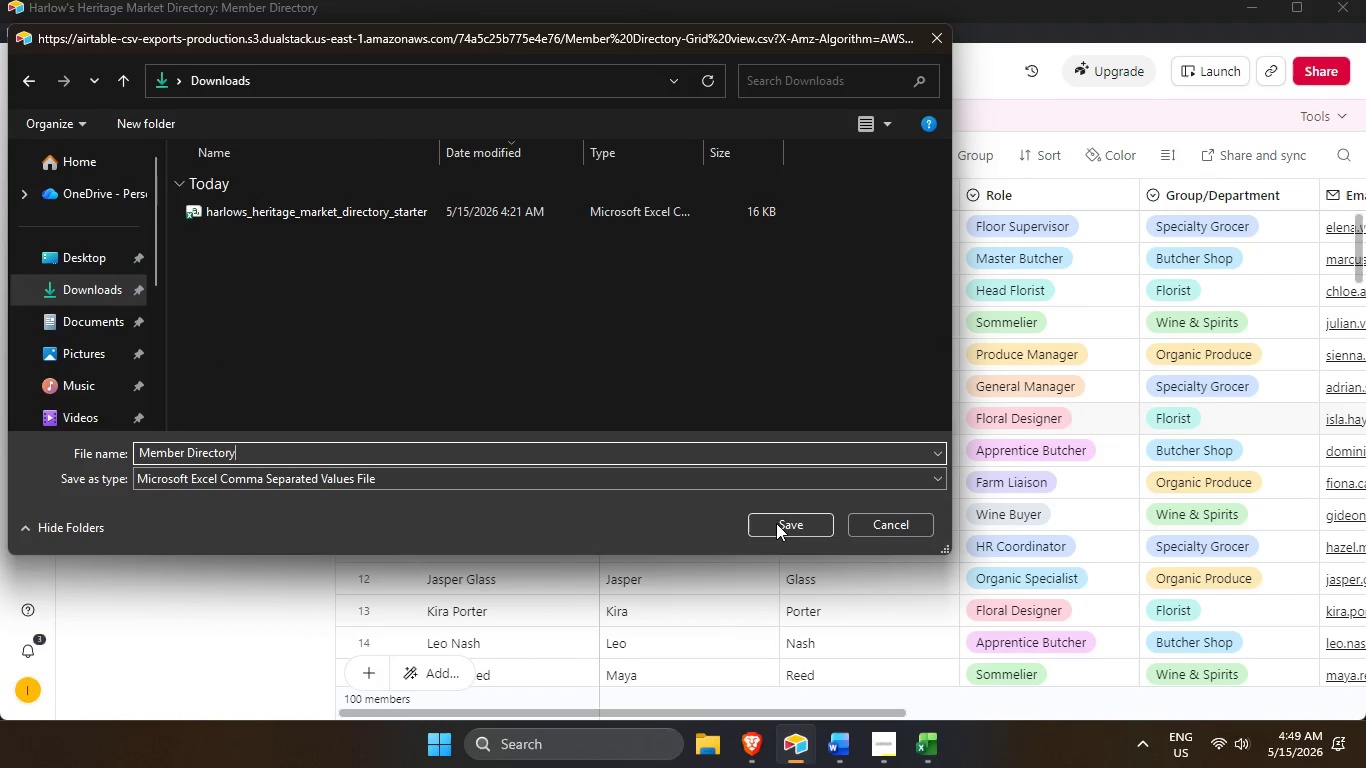 
left_click([787, 524])
 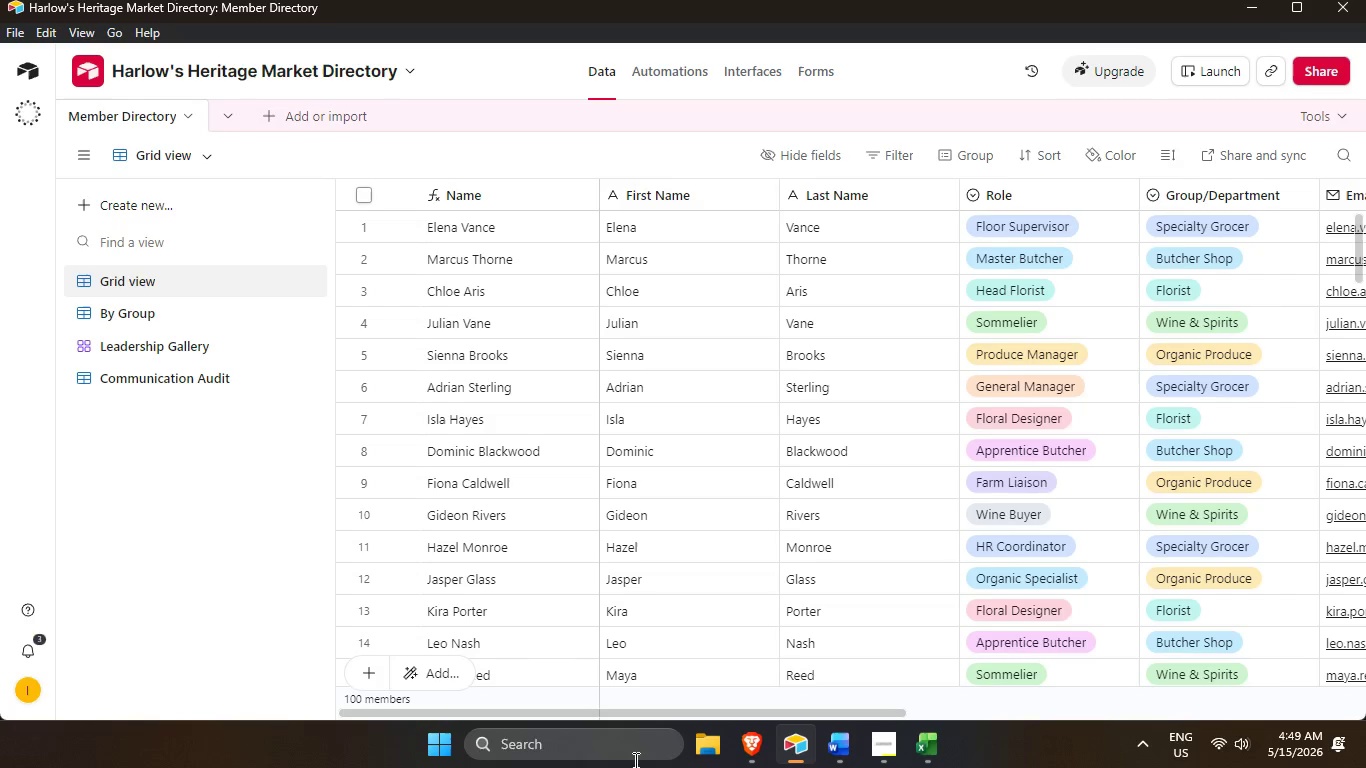 
left_click([708, 747])
 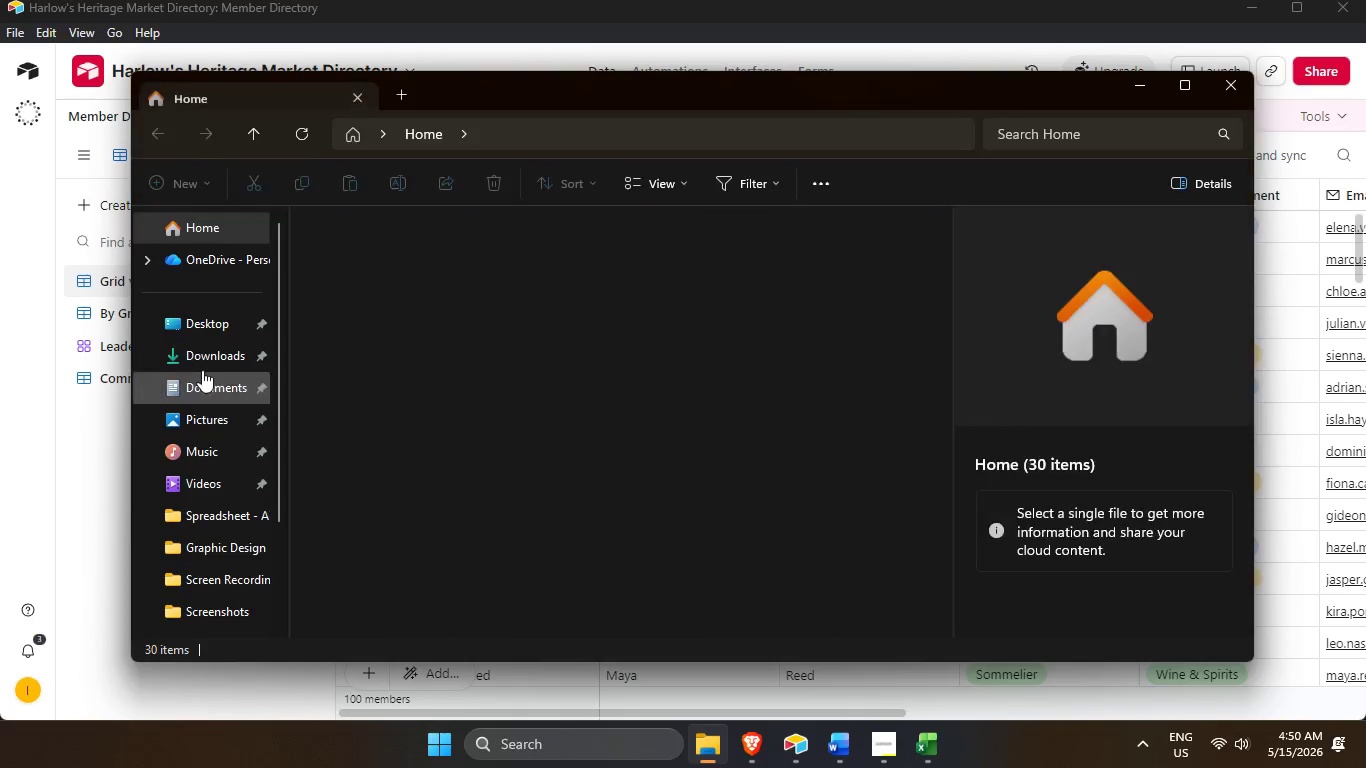 
left_click([198, 359])
 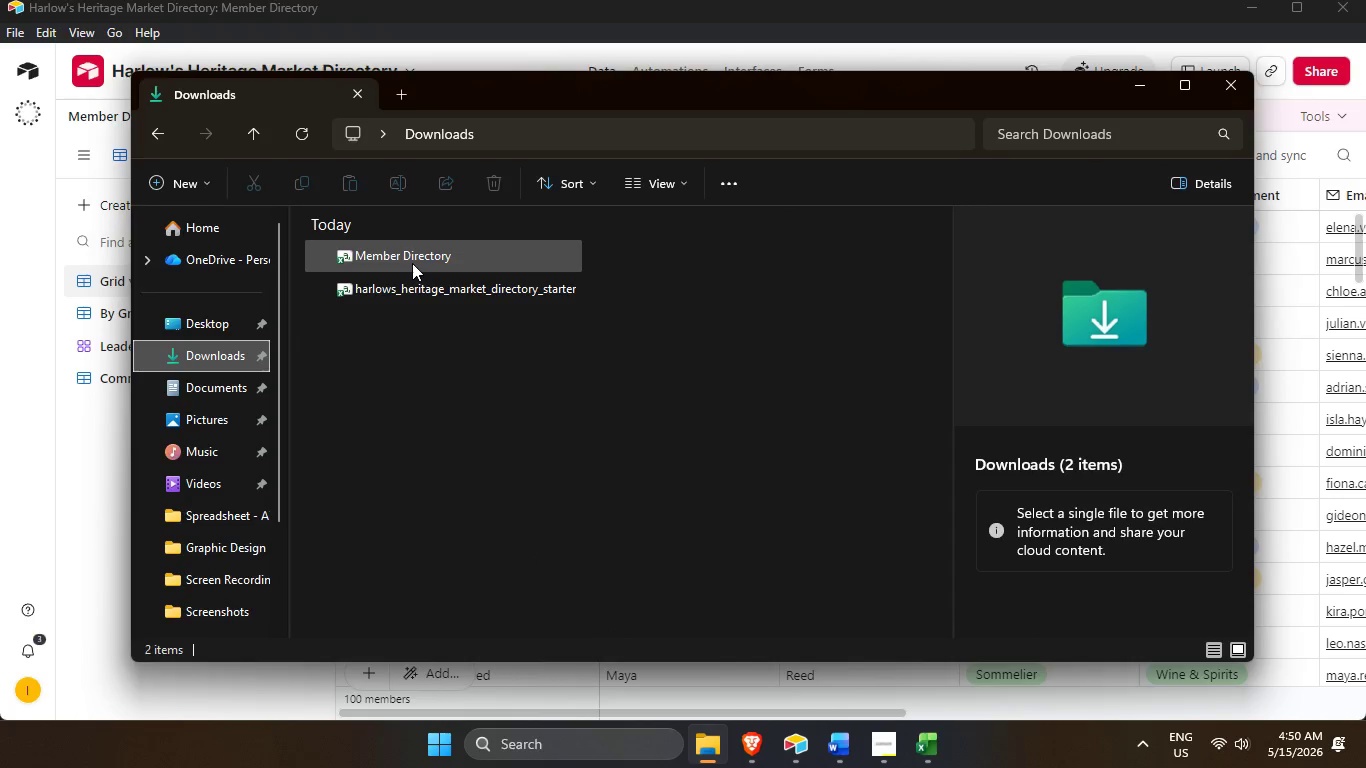 
double_click([411, 263])
 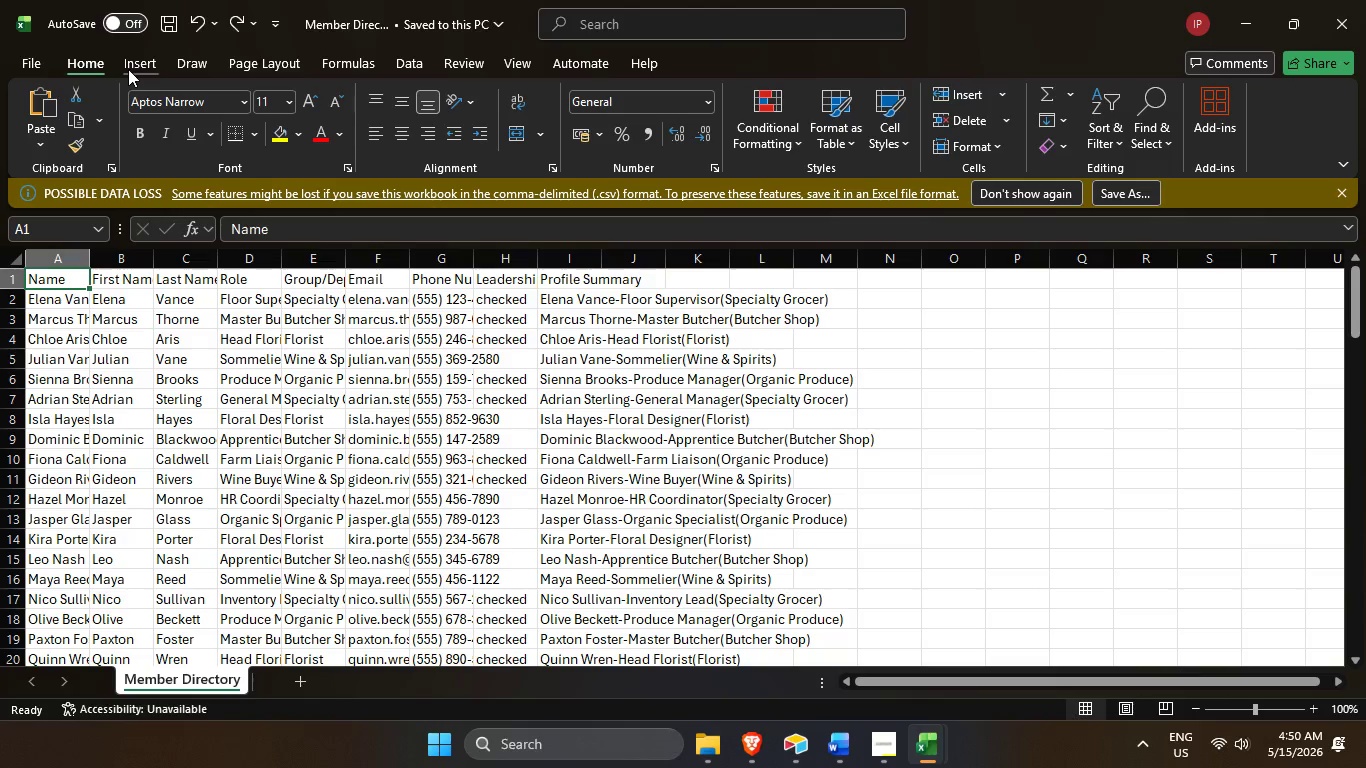 
left_click([128, 69])
 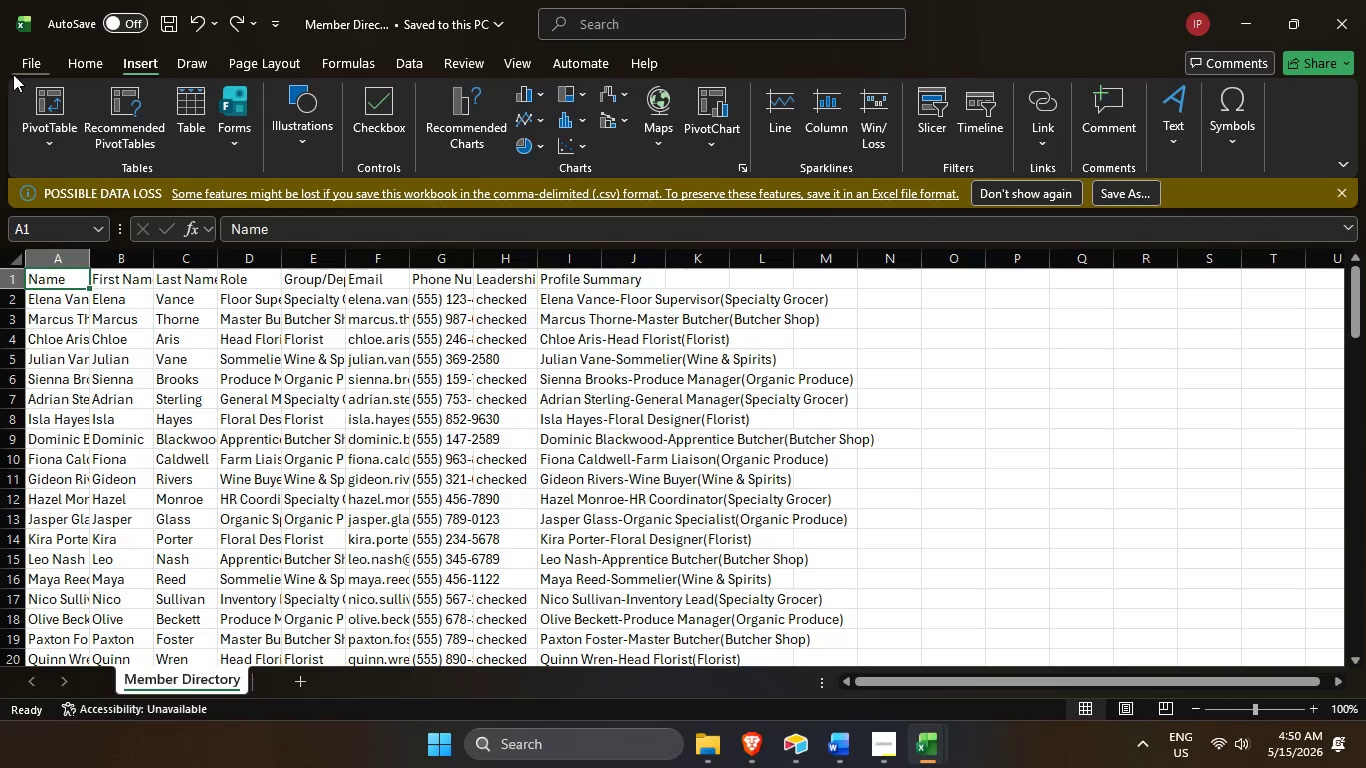 
left_click([11, 66])
 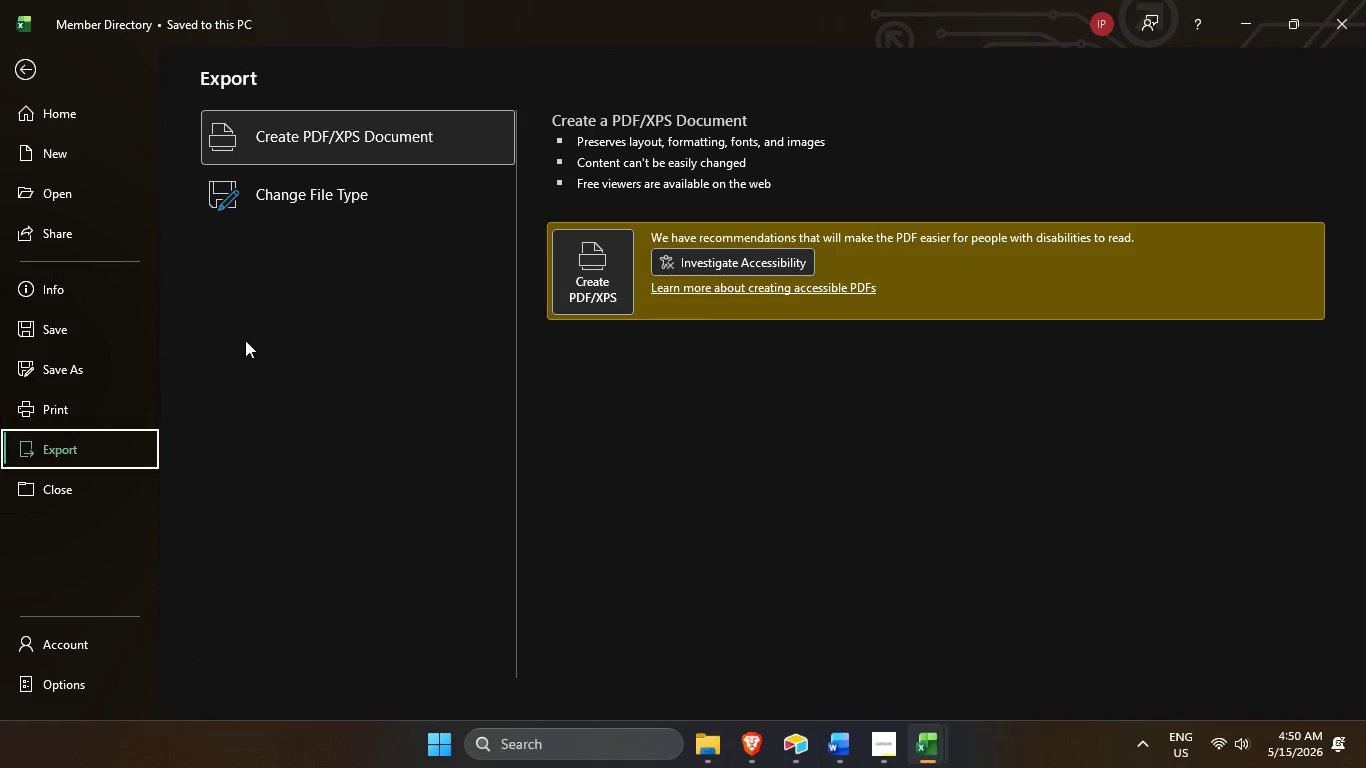 
left_click([336, 193])
 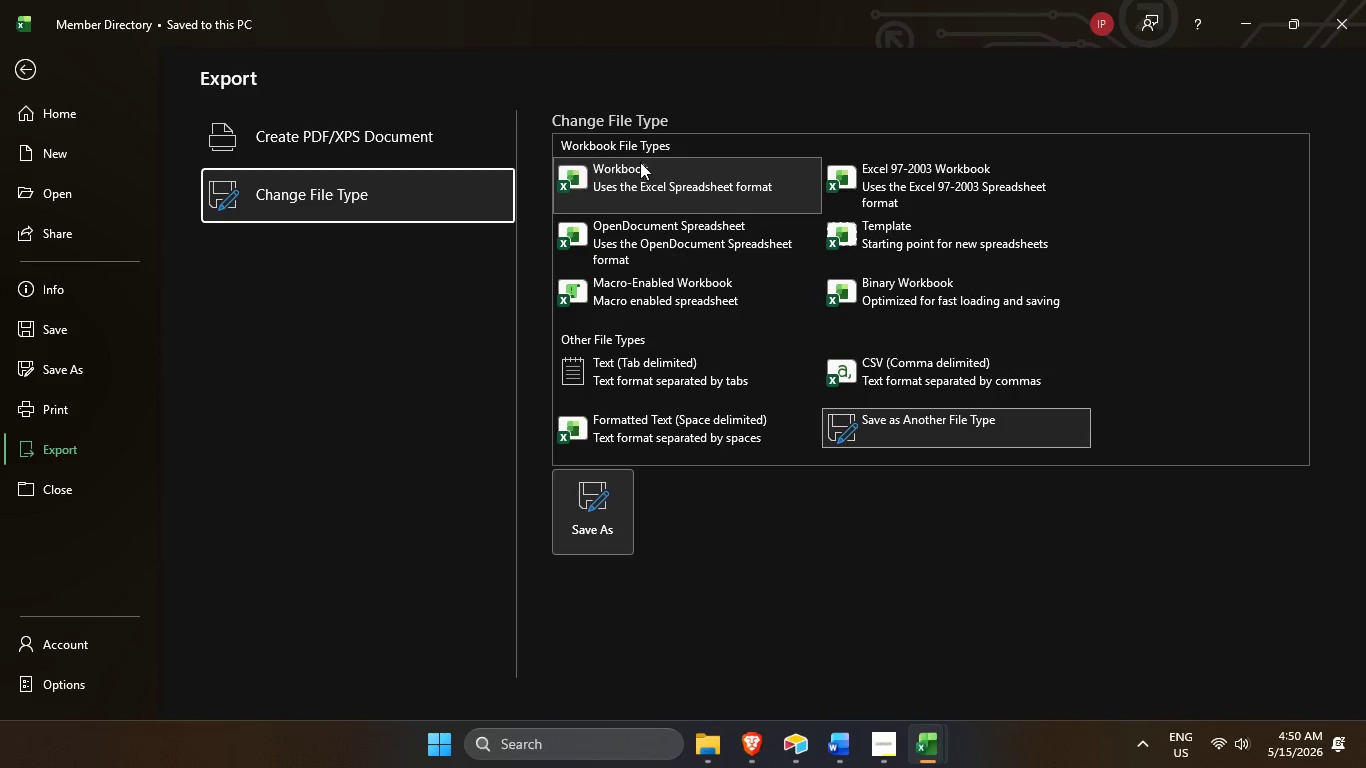 
left_click([641, 161])
 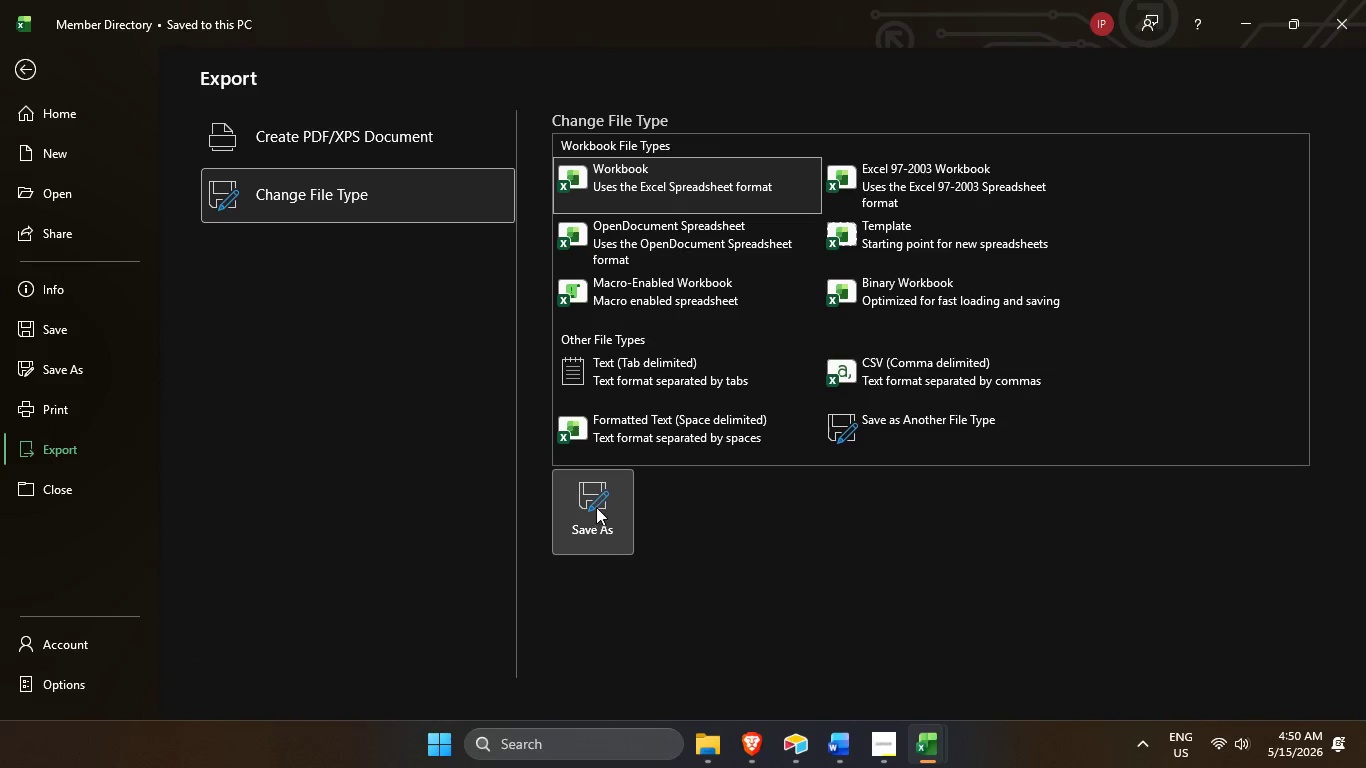 
left_click([599, 506])
 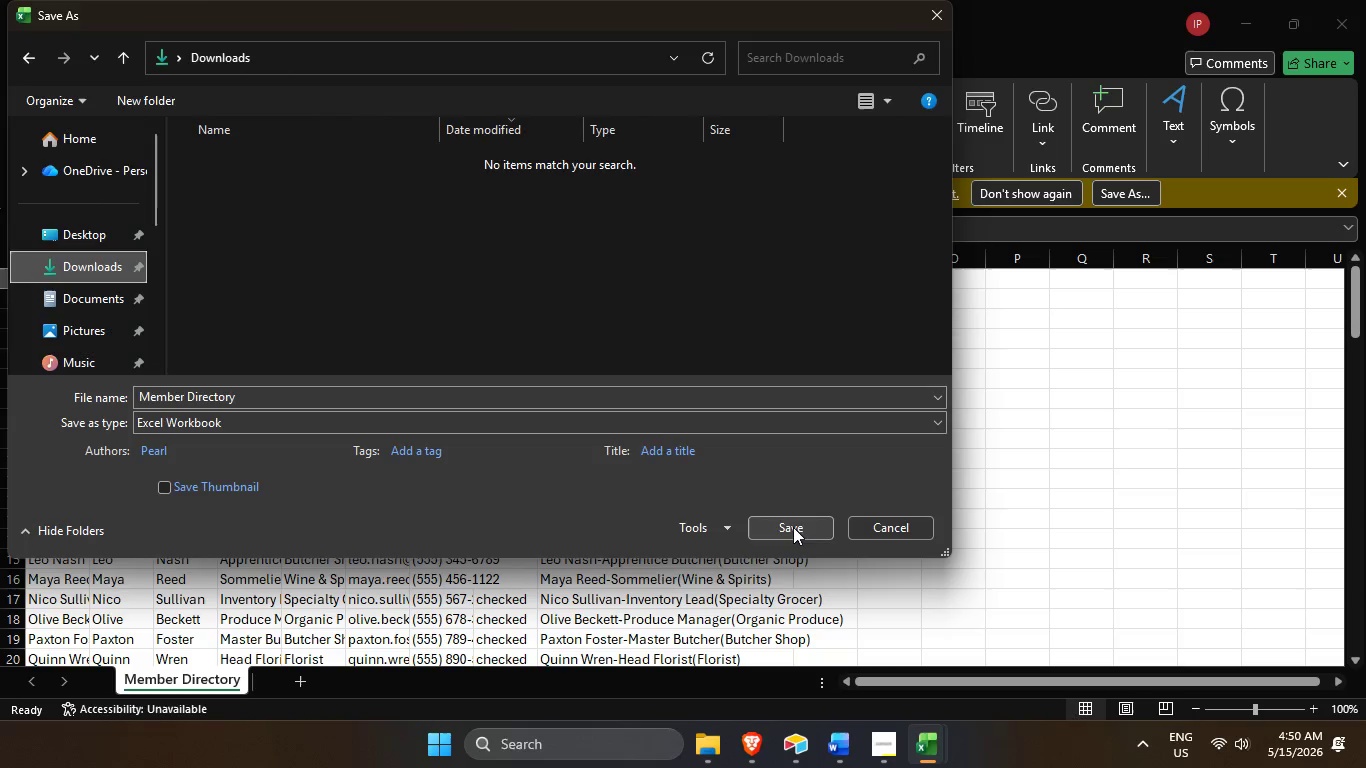 
left_click([1365, 34])
 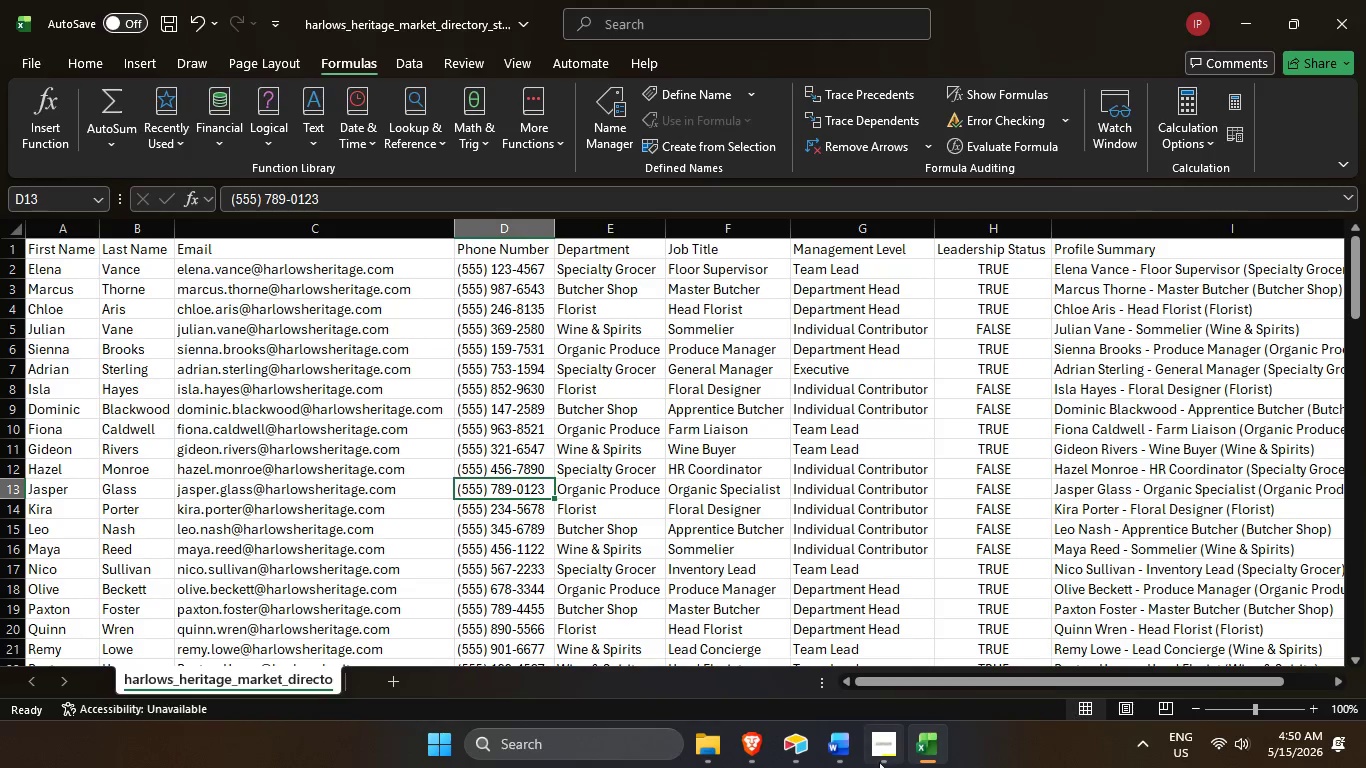 
left_click([883, 751])